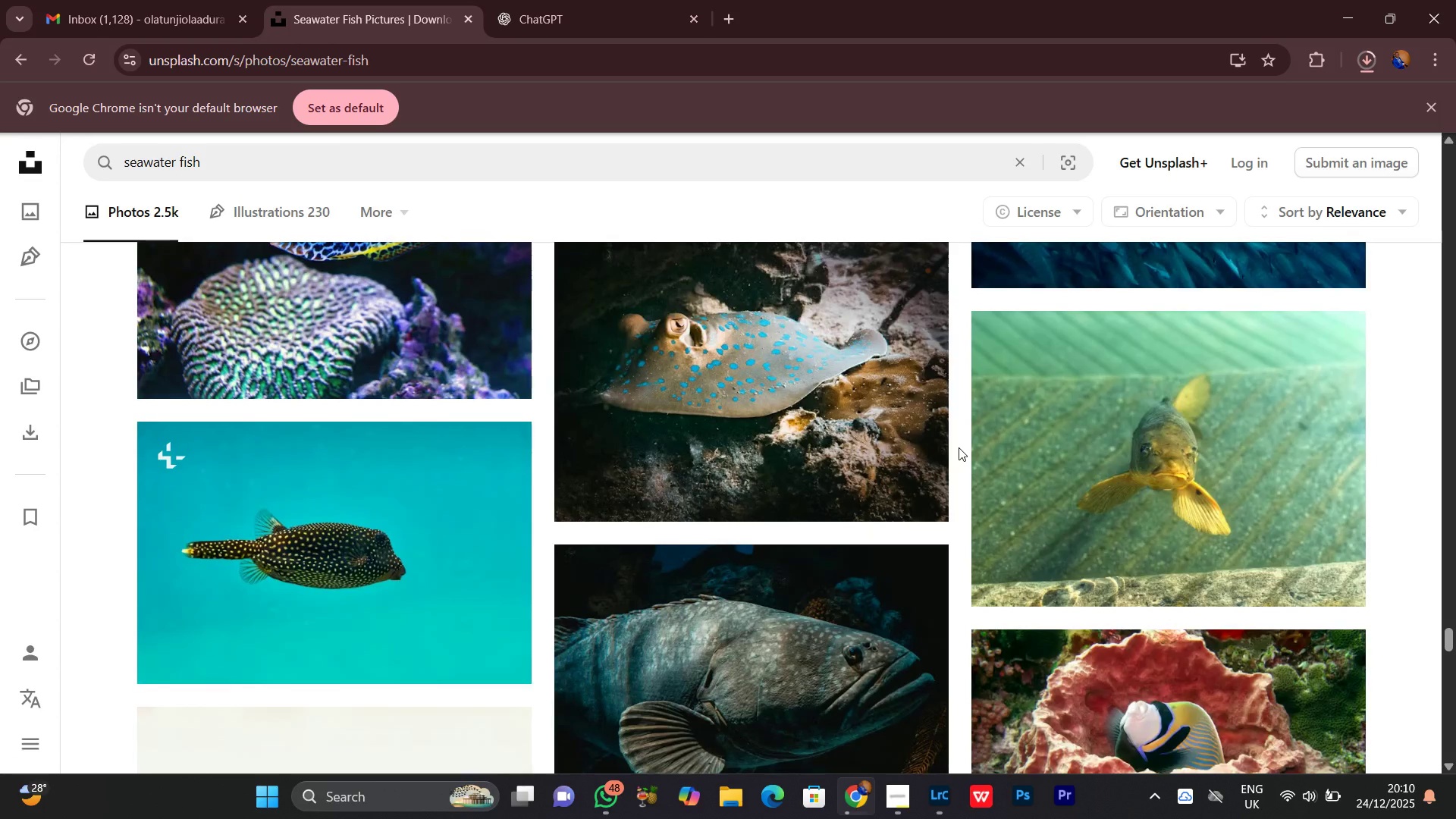 
scroll: coordinate [959, 447], scroll_direction: up, amount: 1.0
 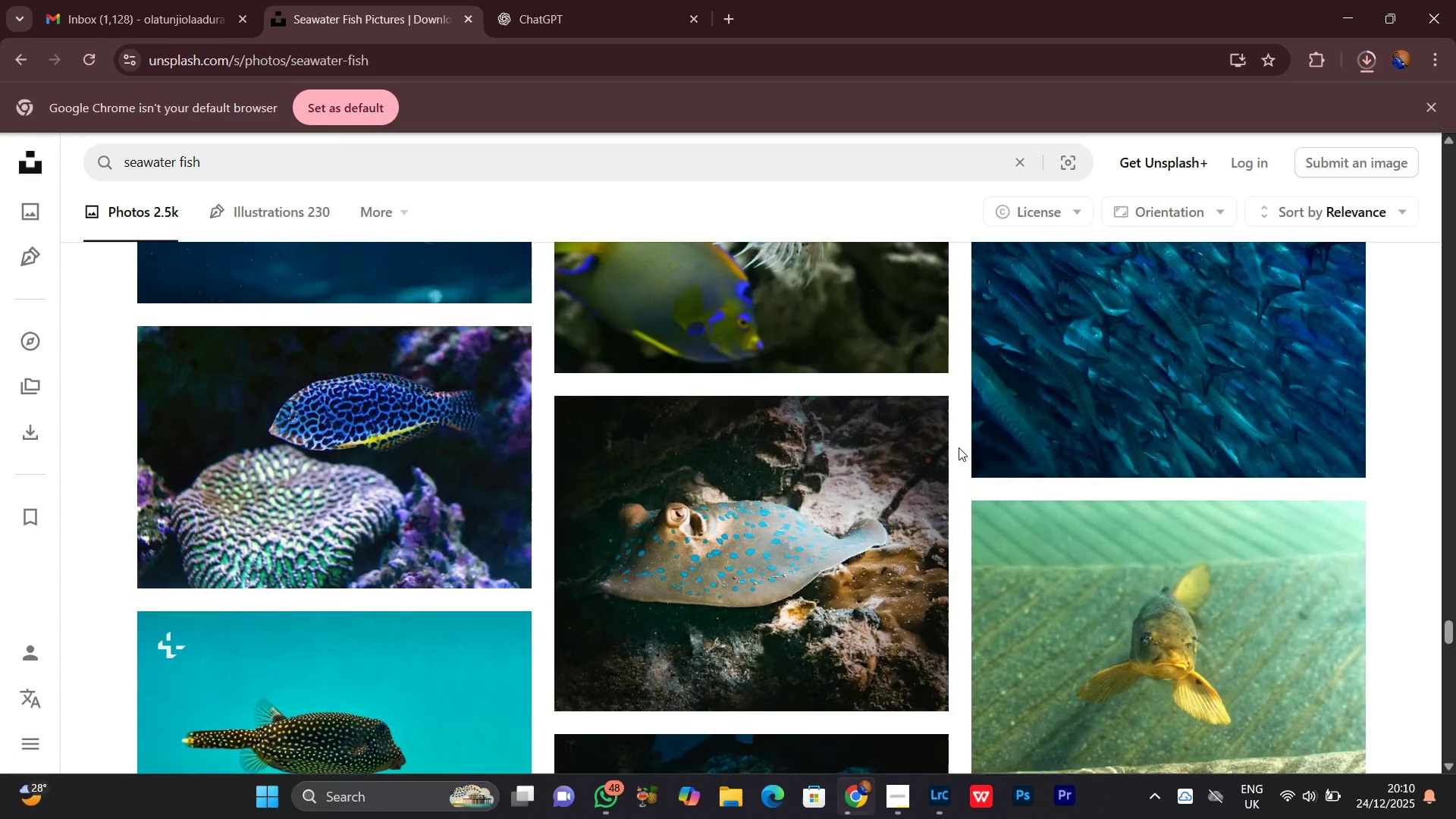 
scroll: coordinate [959, 447], scroll_direction: down, amount: 6.0
 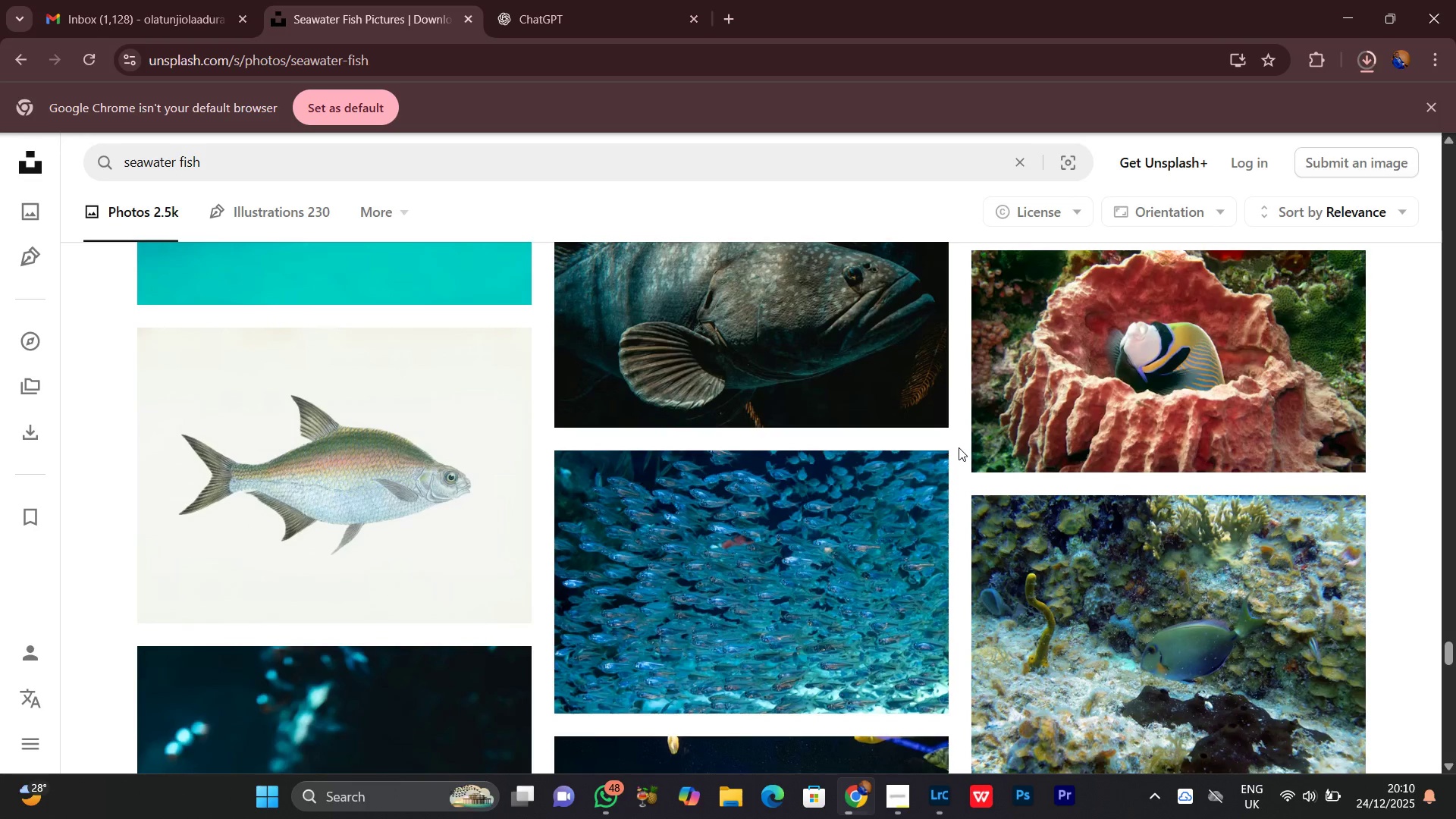 
wait(8.14)
 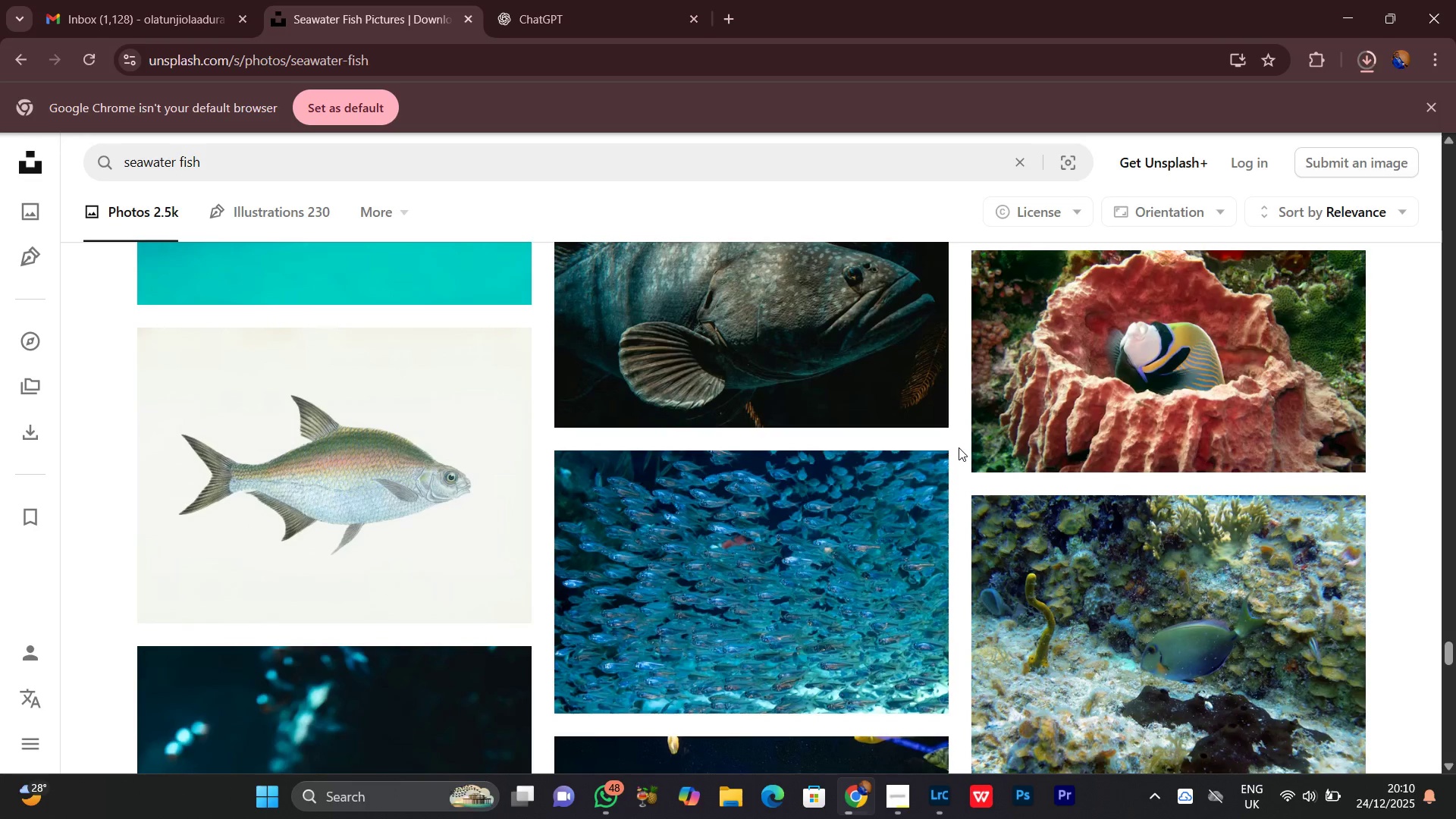 
scroll: coordinate [959, 447], scroll_direction: down, amount: 4.0
 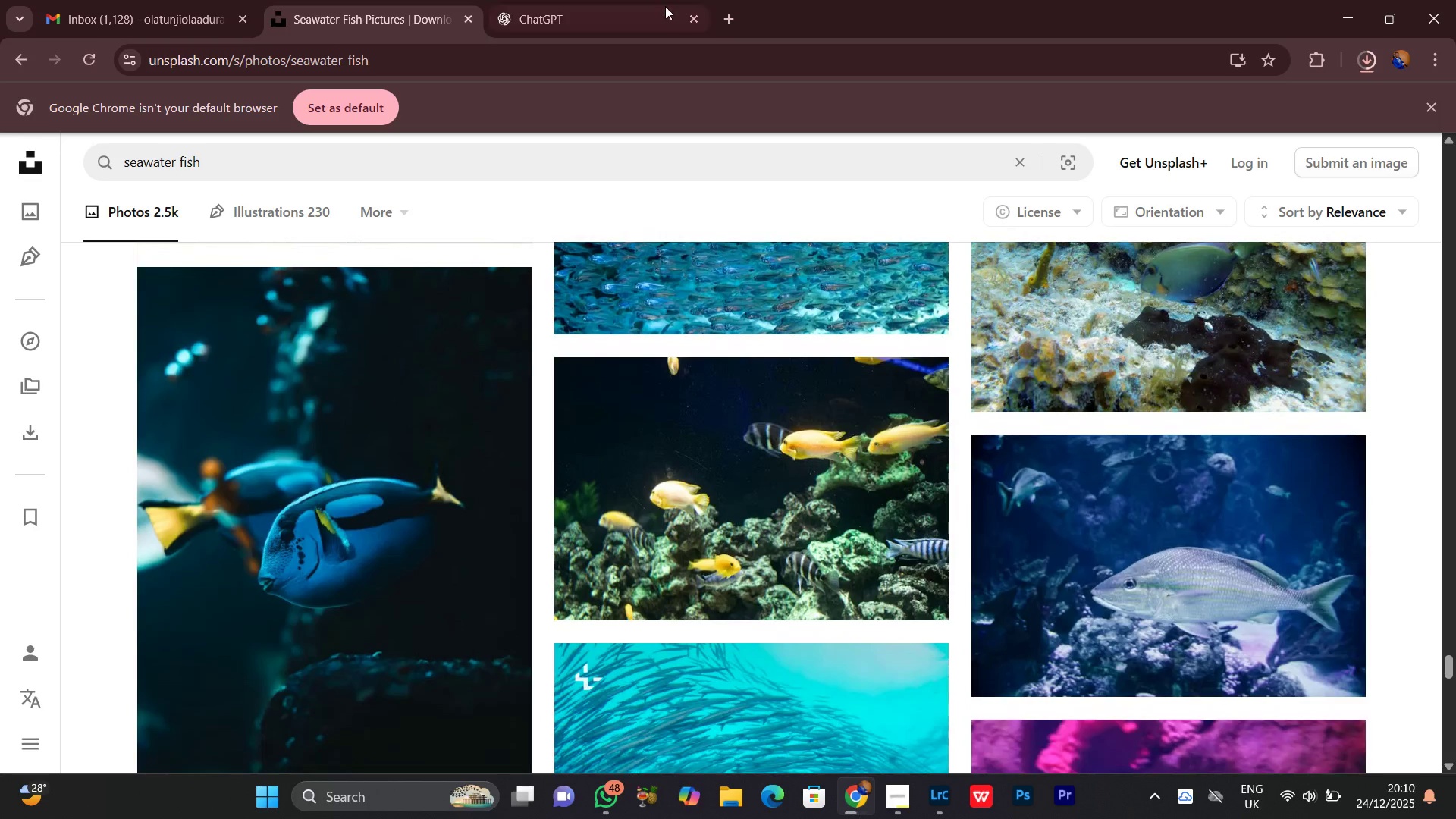 
left_click([618, 0])
 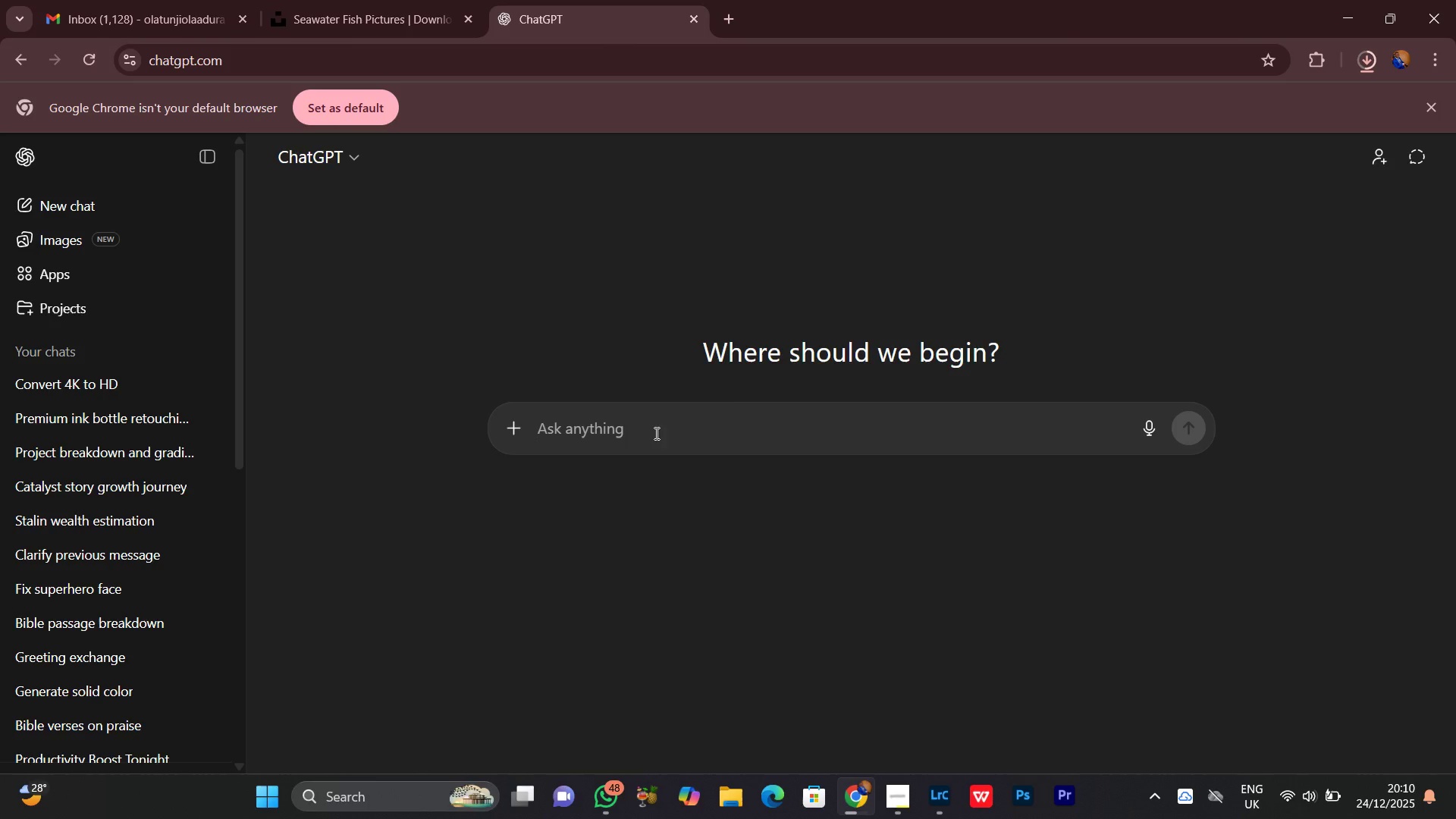 
left_click([646, 428])
 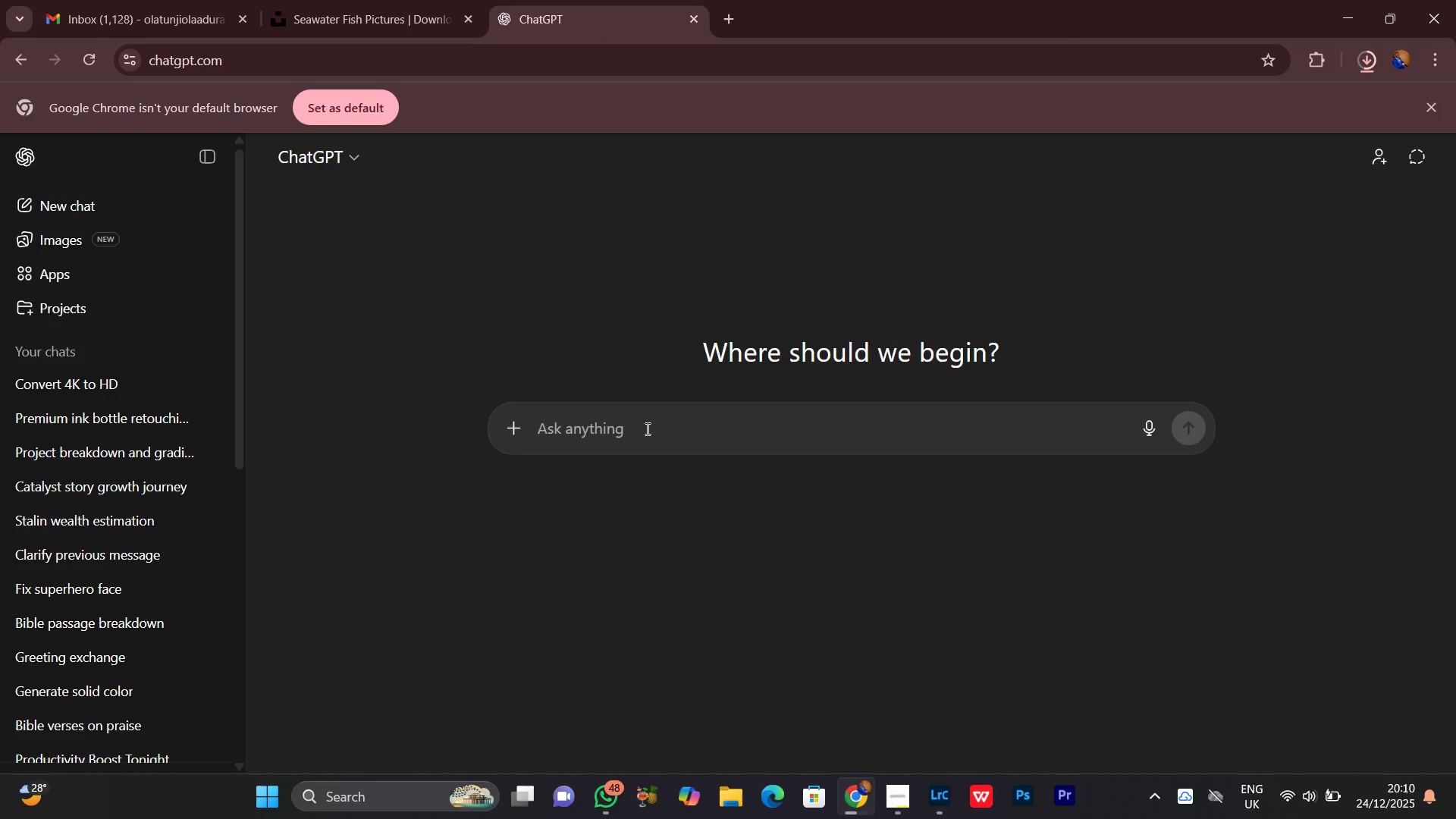 
key(Control+V)
 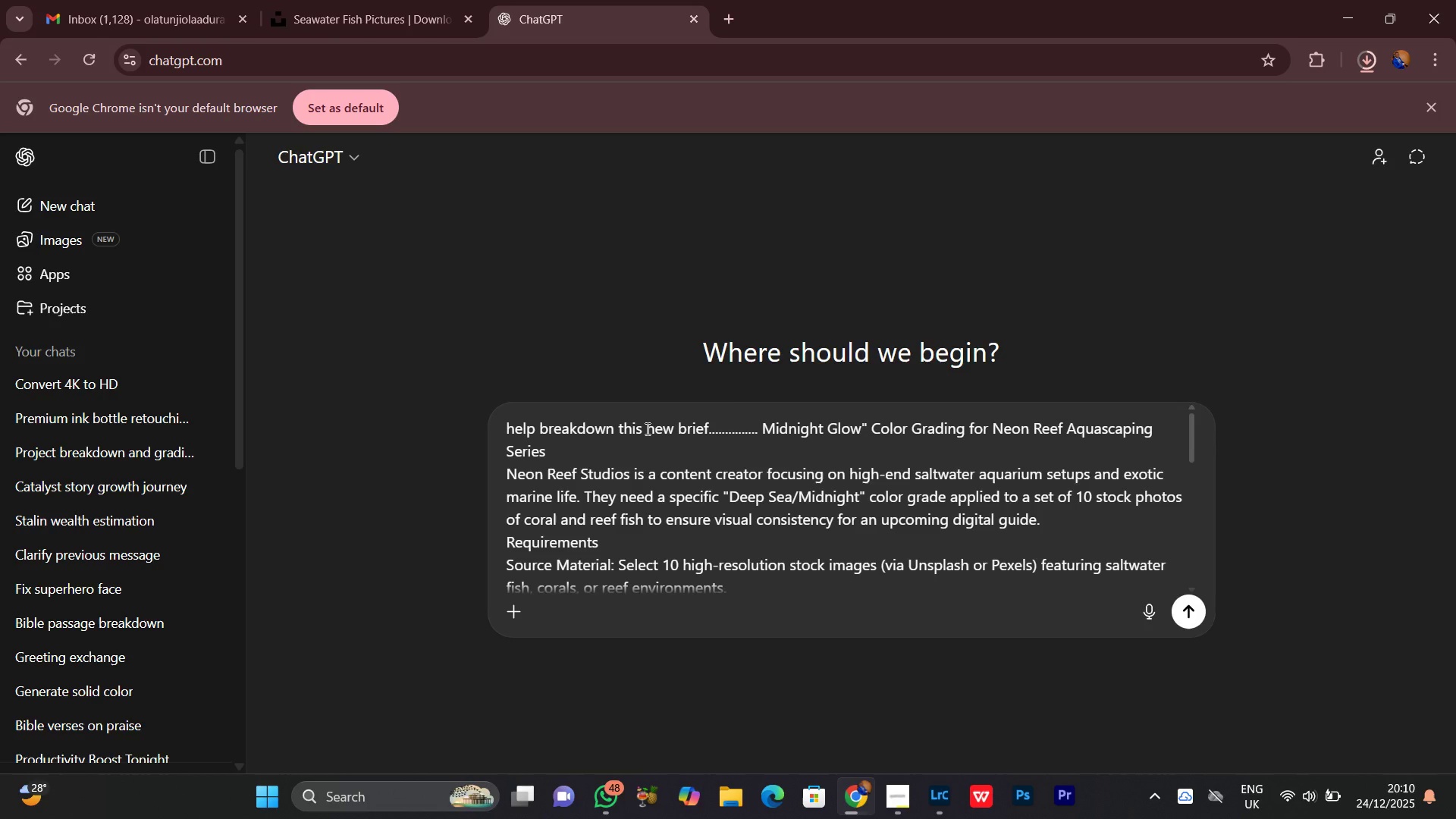 
key(Enter)
 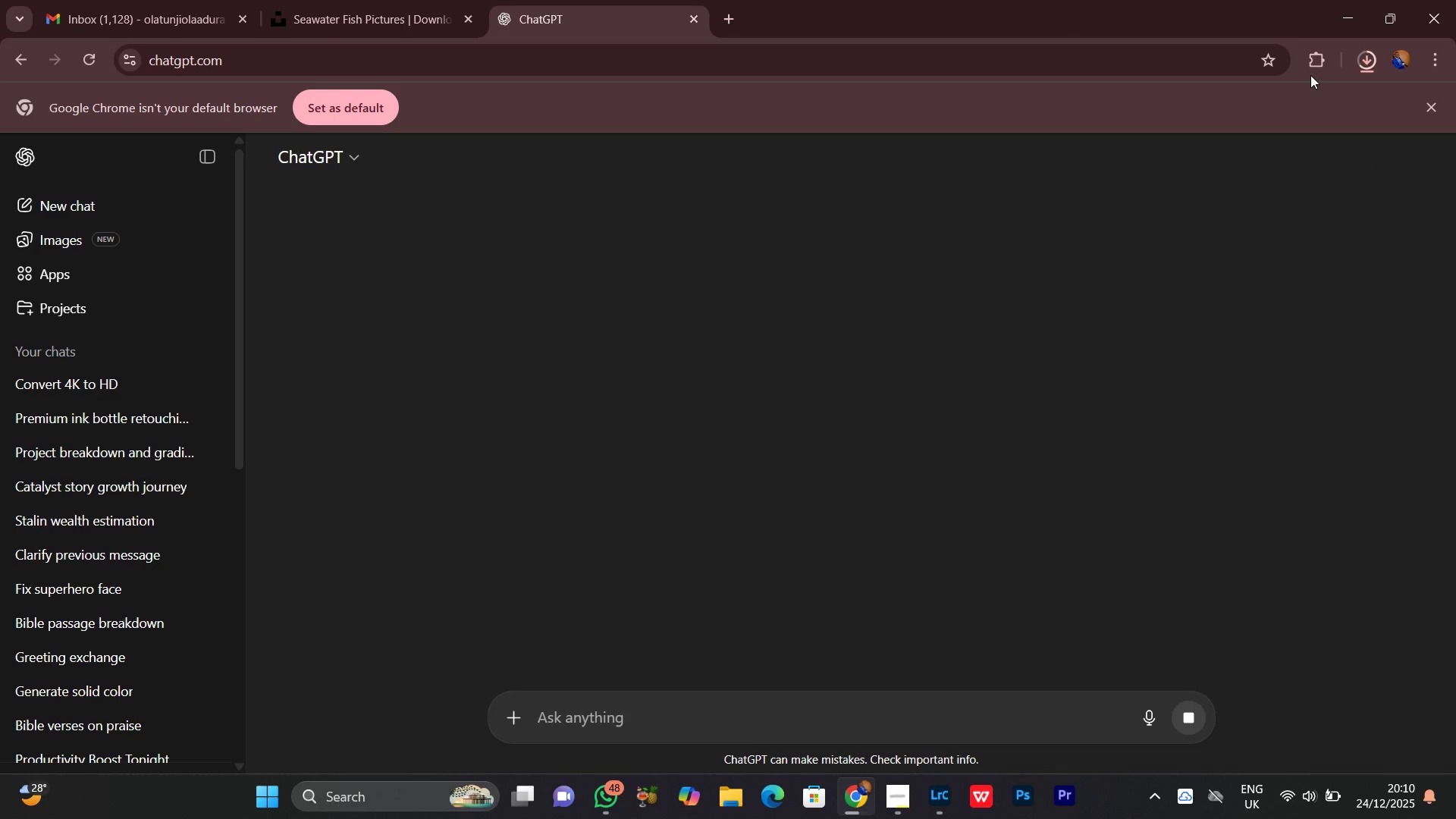 
left_click([1373, 61])
 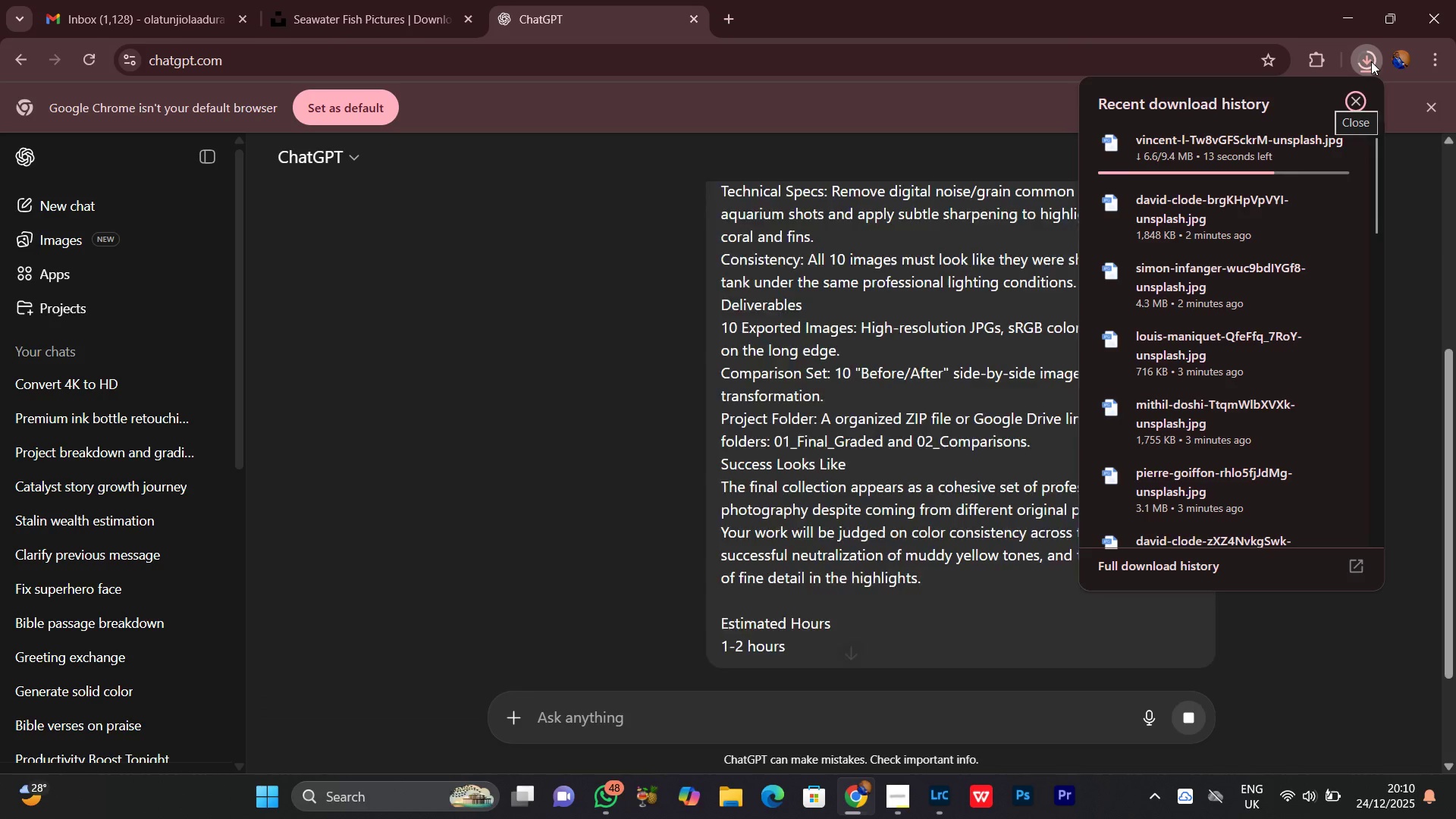 
left_click([1371, 61])
 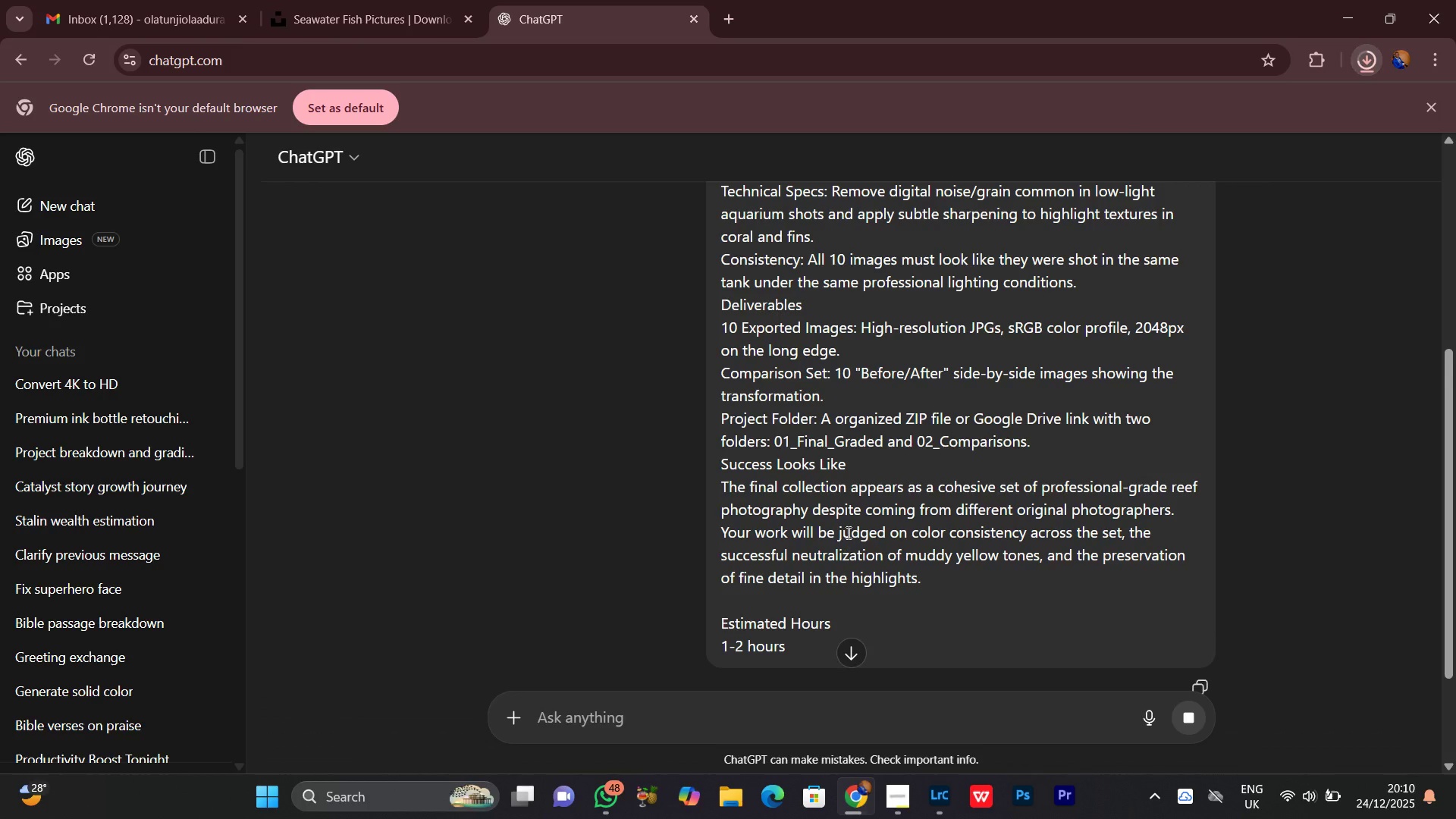 
scroll: coordinate [457, 390], scroll_direction: down, amount: 16.0
 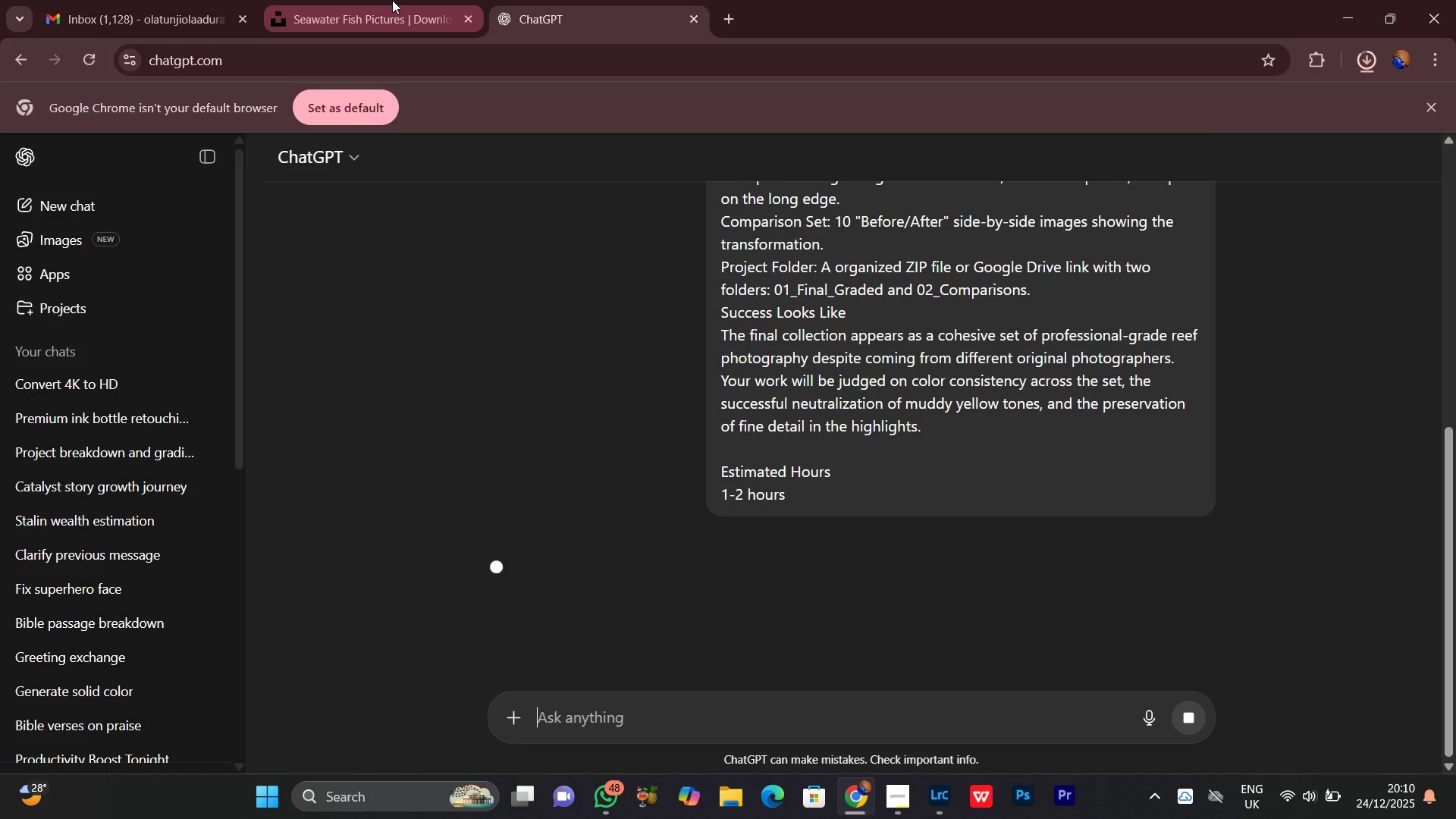 
left_click([392, 0])
 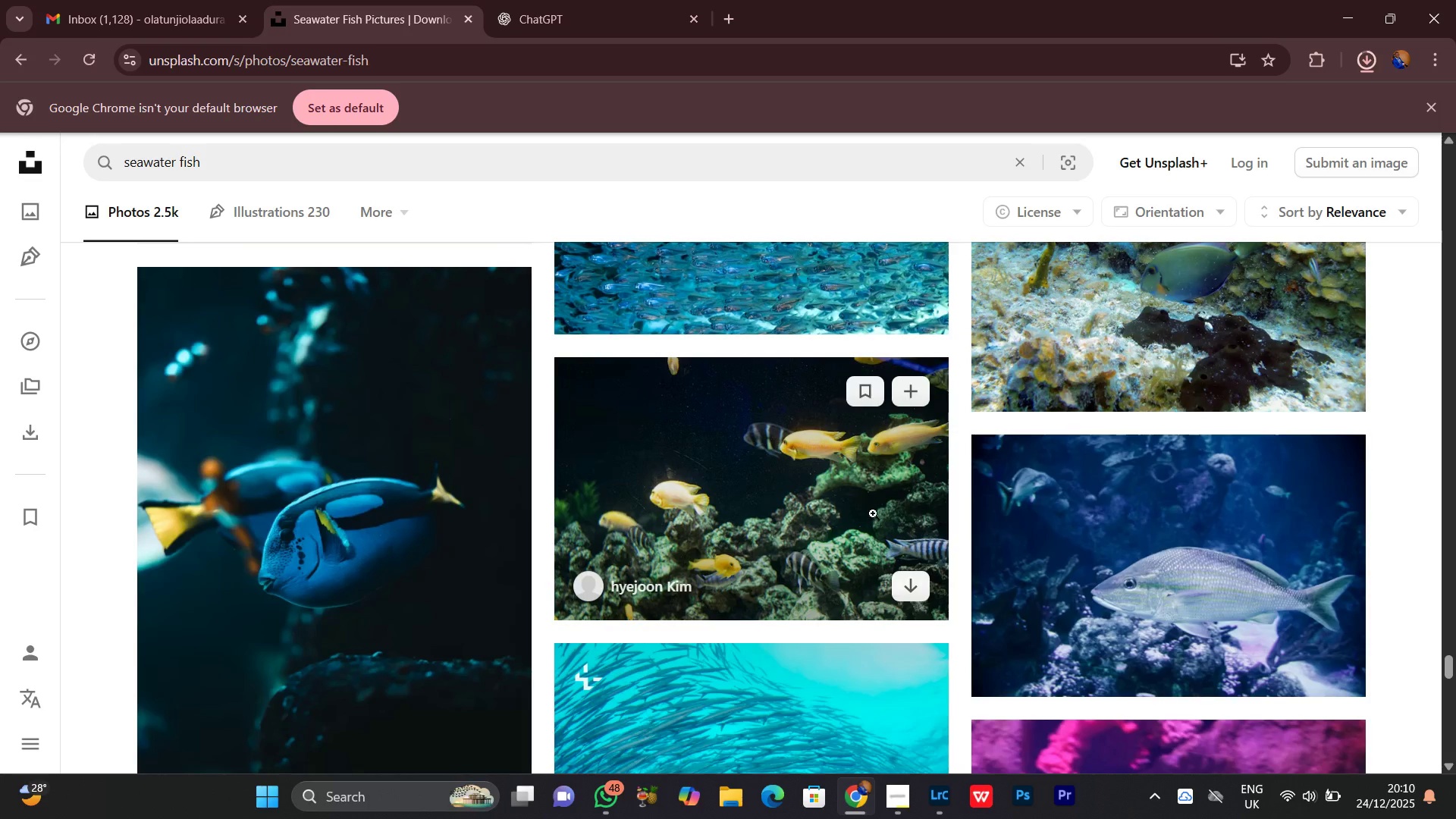 
scroll: coordinate [847, 514], scroll_direction: down, amount: 12.0
 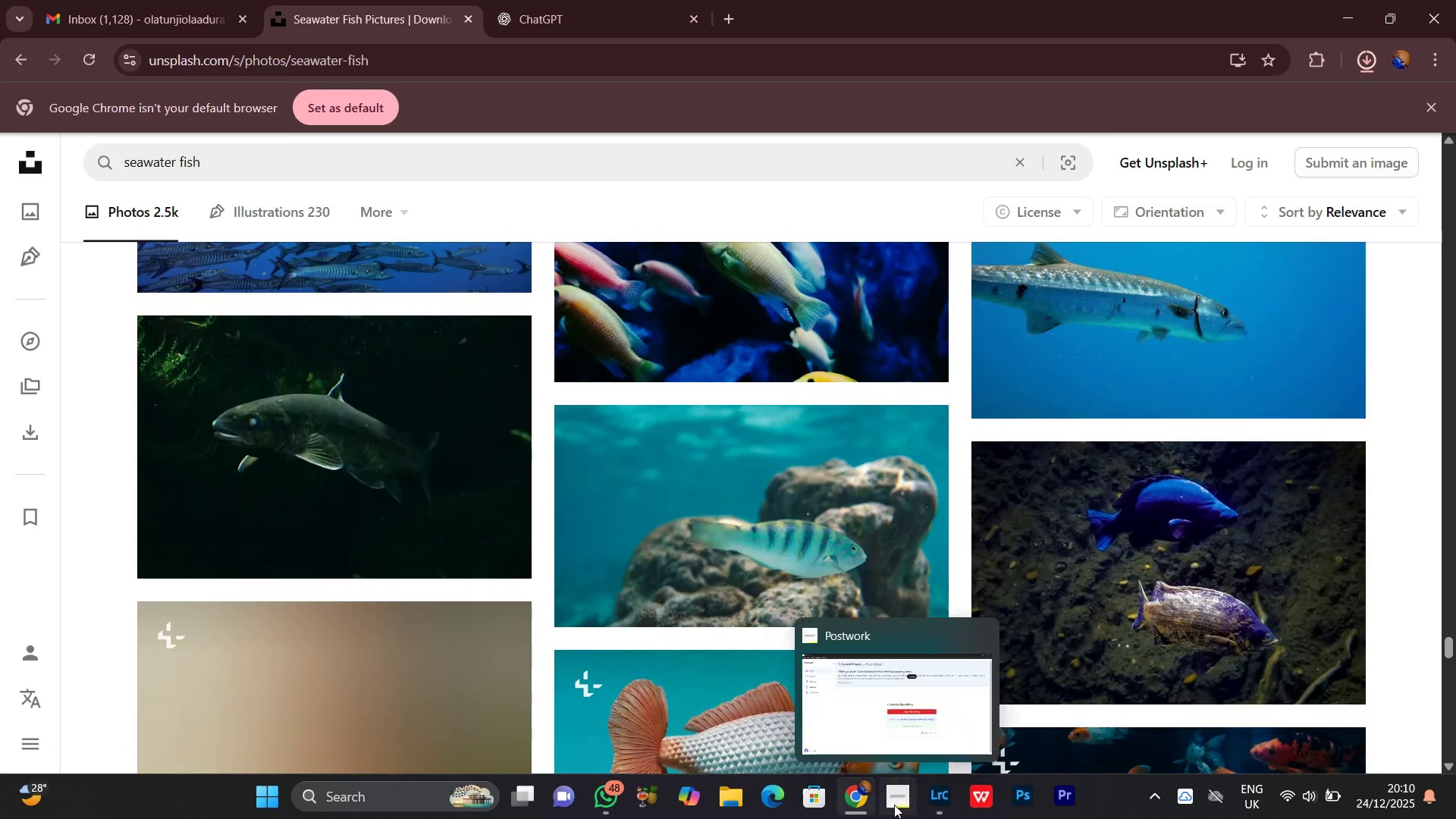 
left_click([894, 803])